 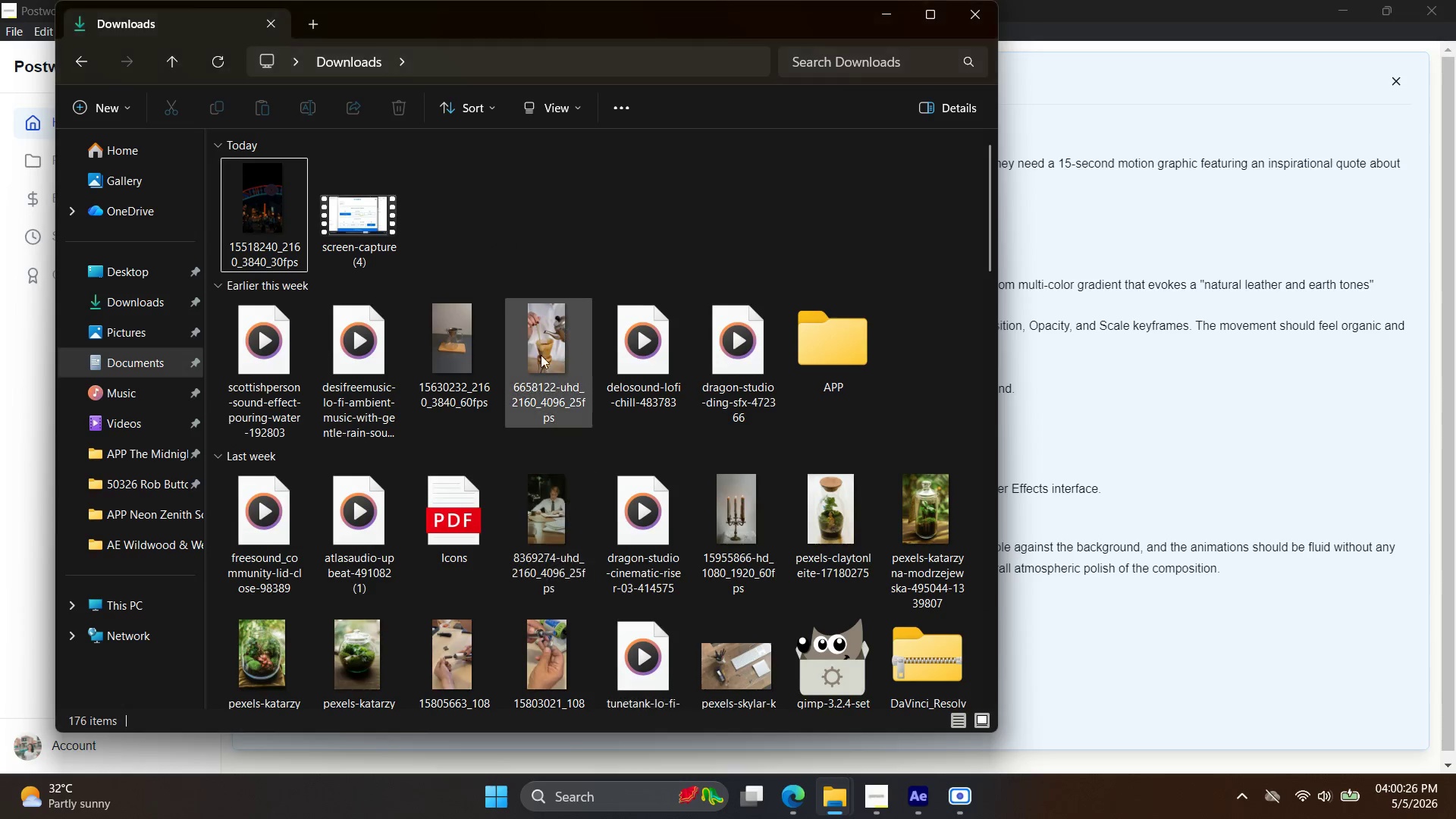 
double_click([146, 292])
 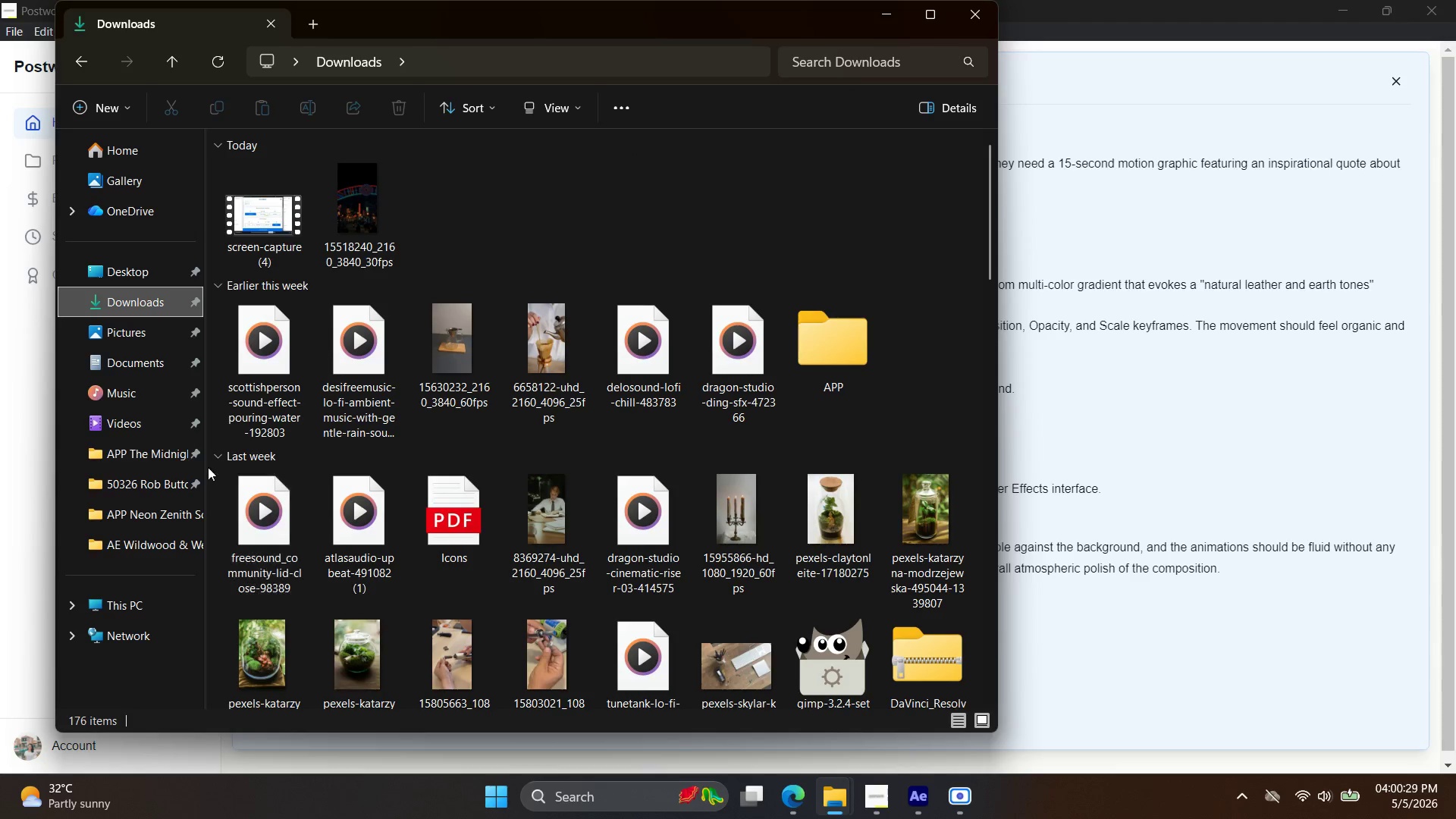 
left_click([140, 362])
 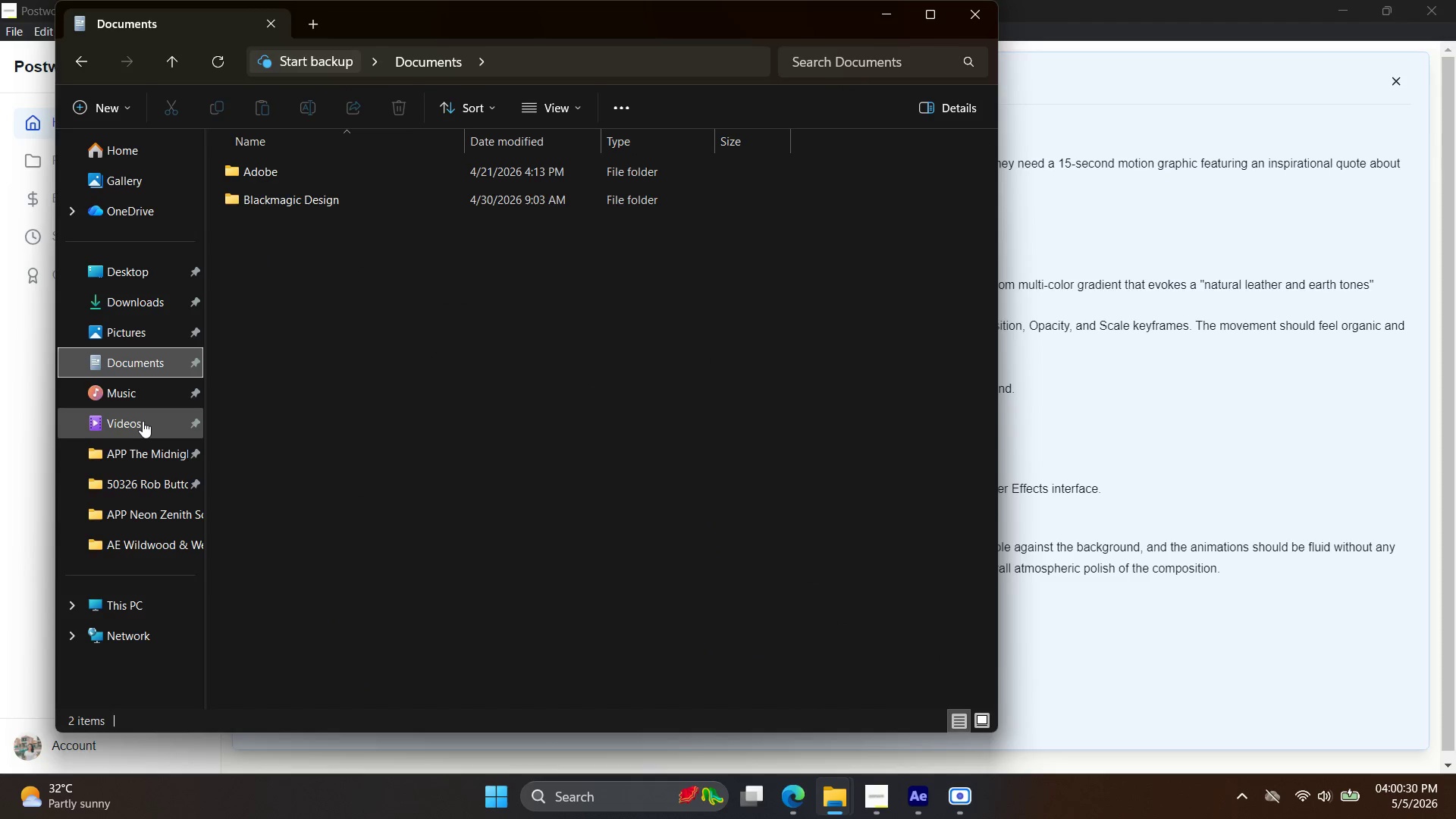 
double_click([147, 460])
 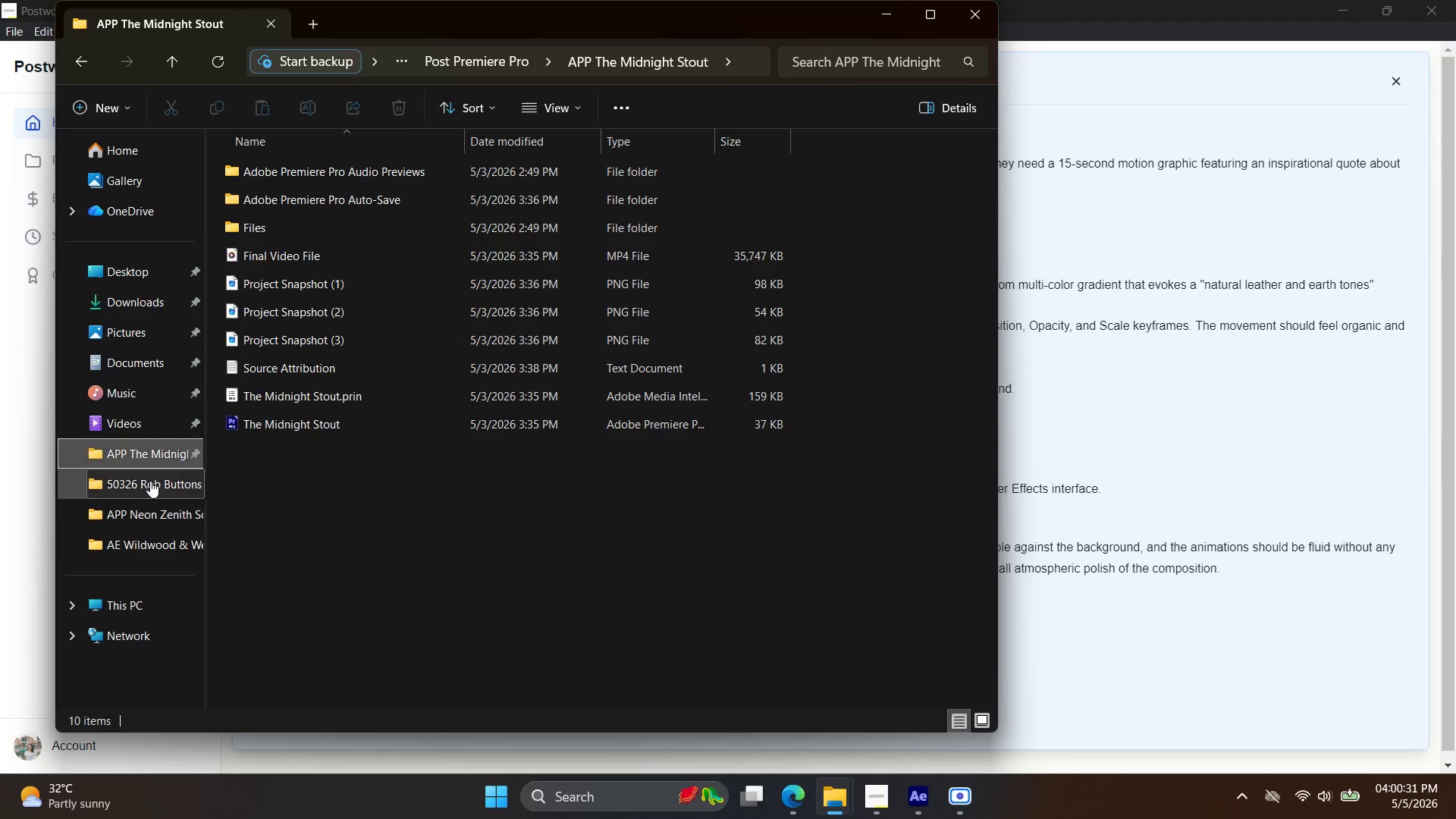 
left_click([150, 494])
 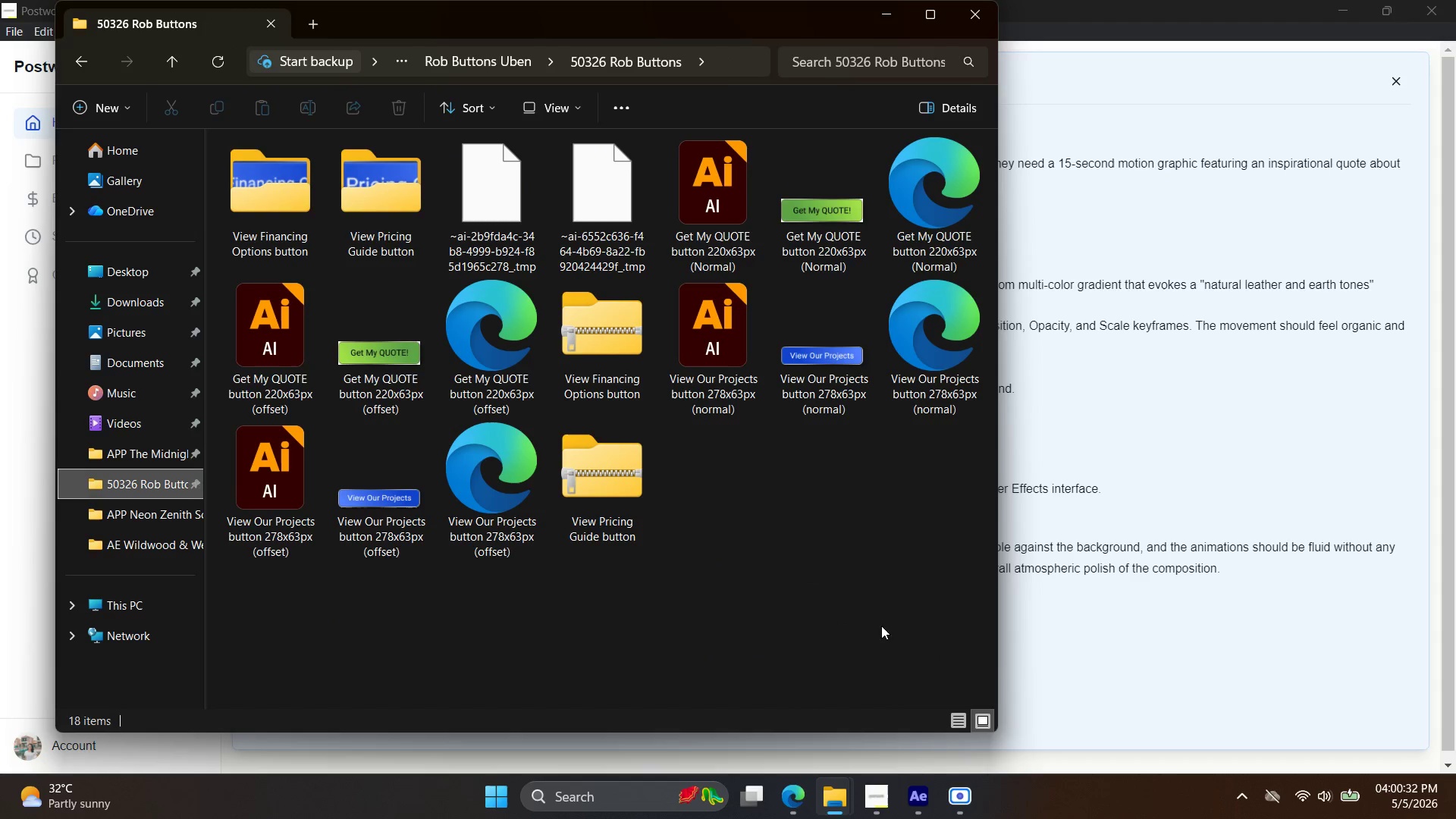 
left_click([917, 809])
 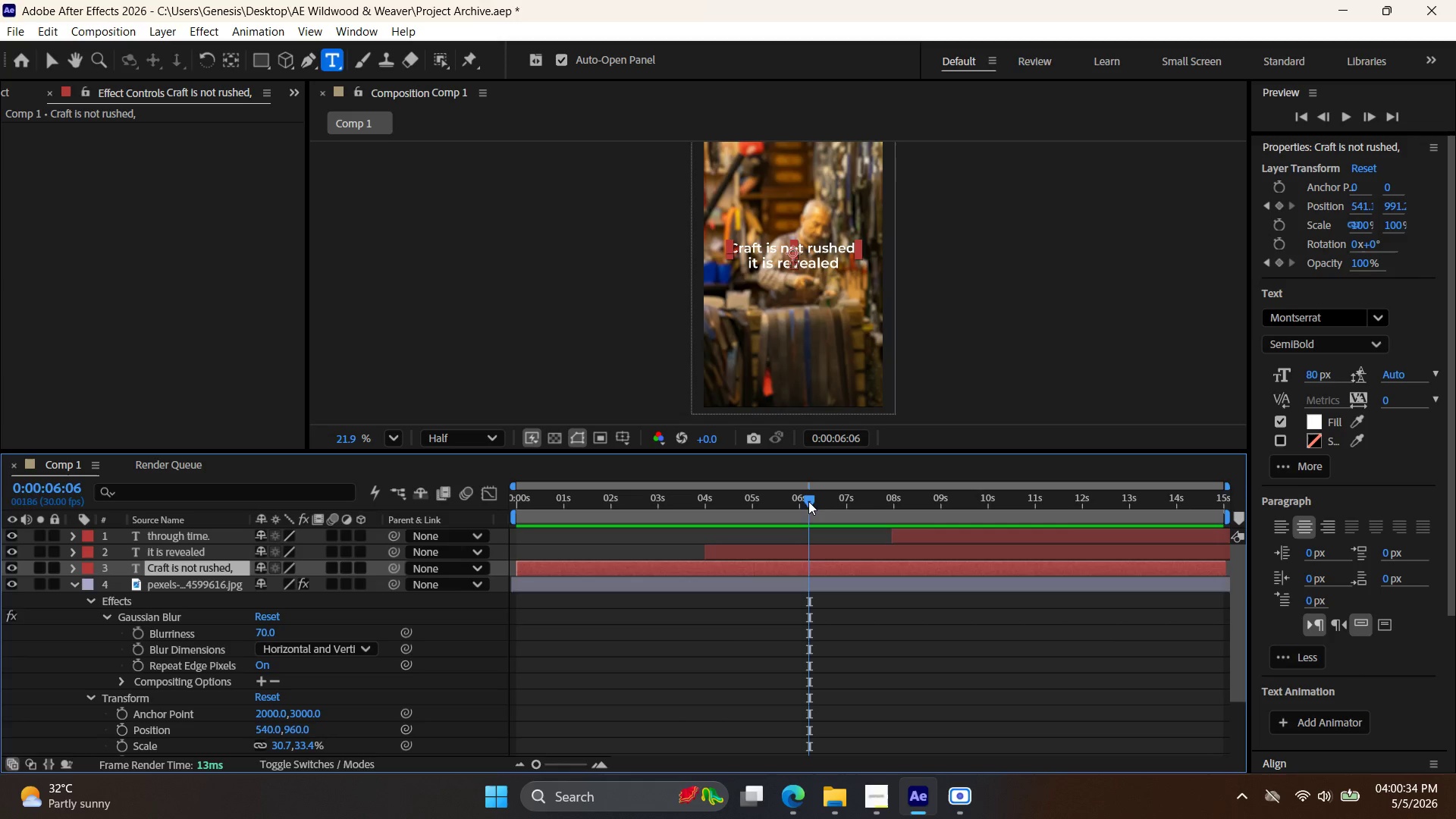 
left_click_drag(start_coordinate=[812, 506], to_coordinate=[646, 517])
 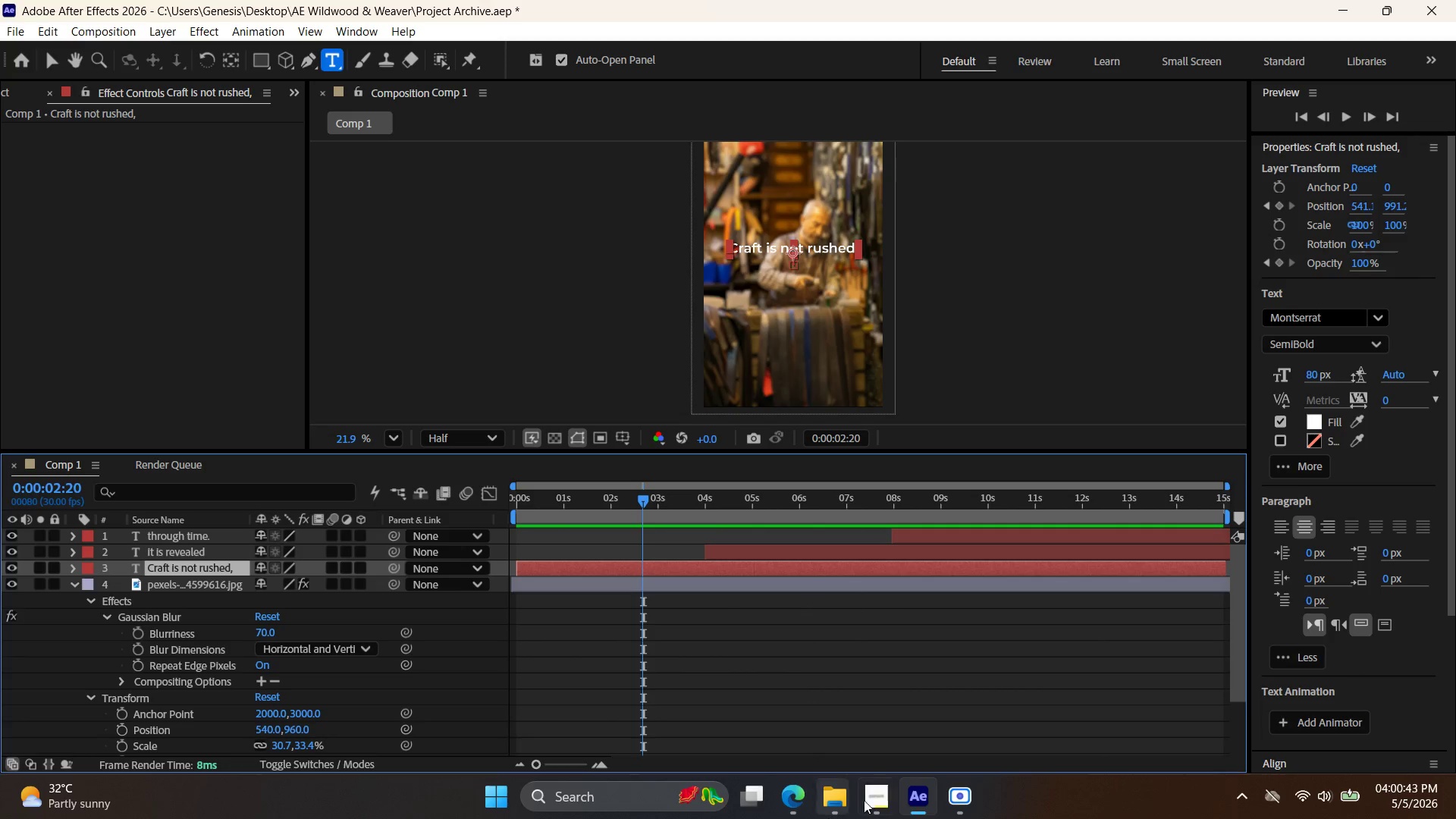 
left_click([867, 798])